 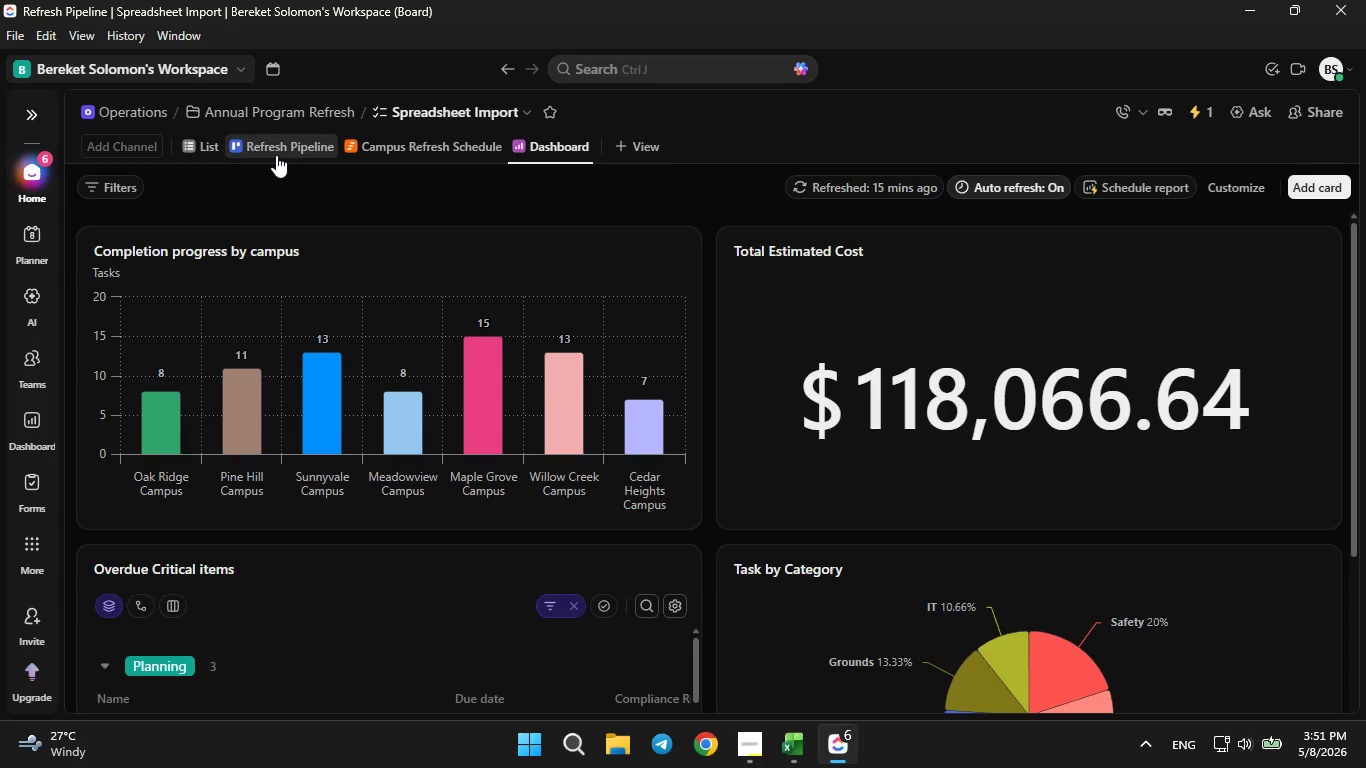 
key(Meta+E)
 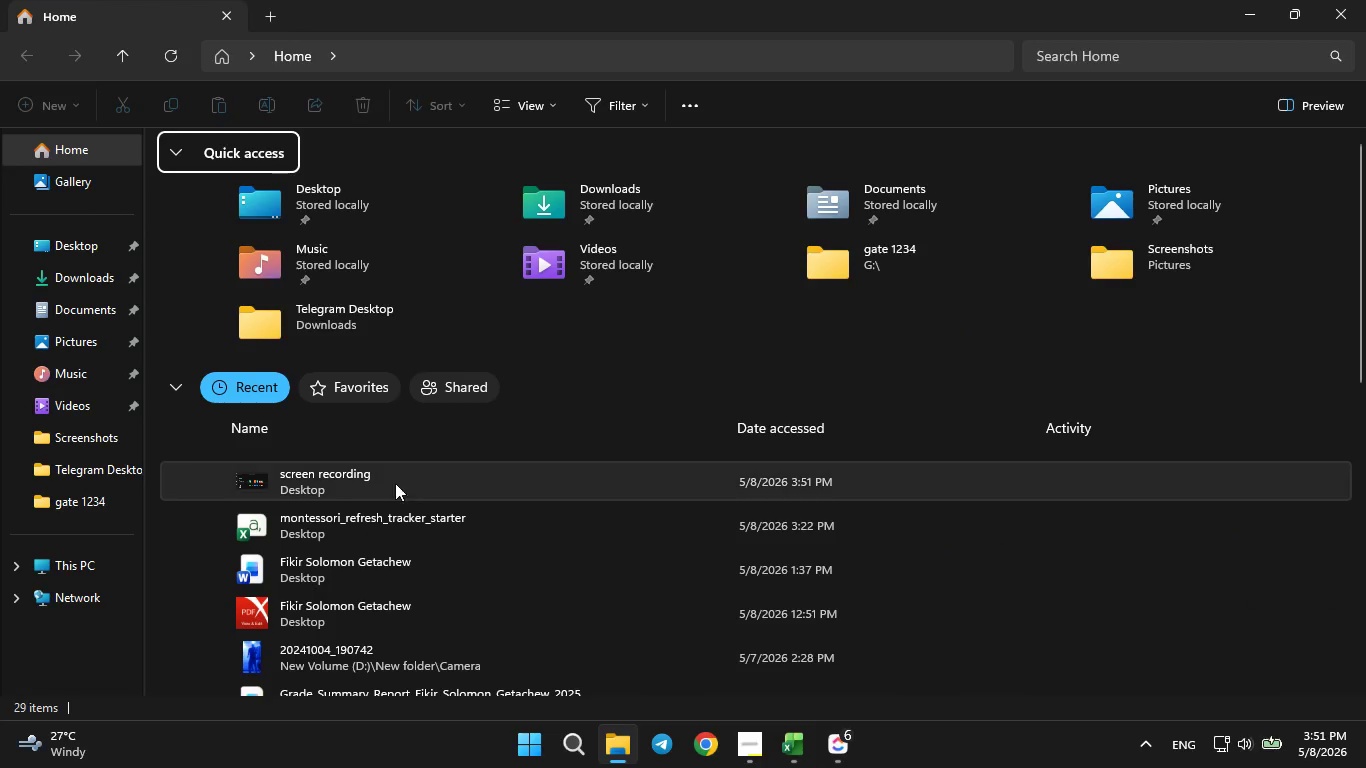 
left_click([130, 439])
 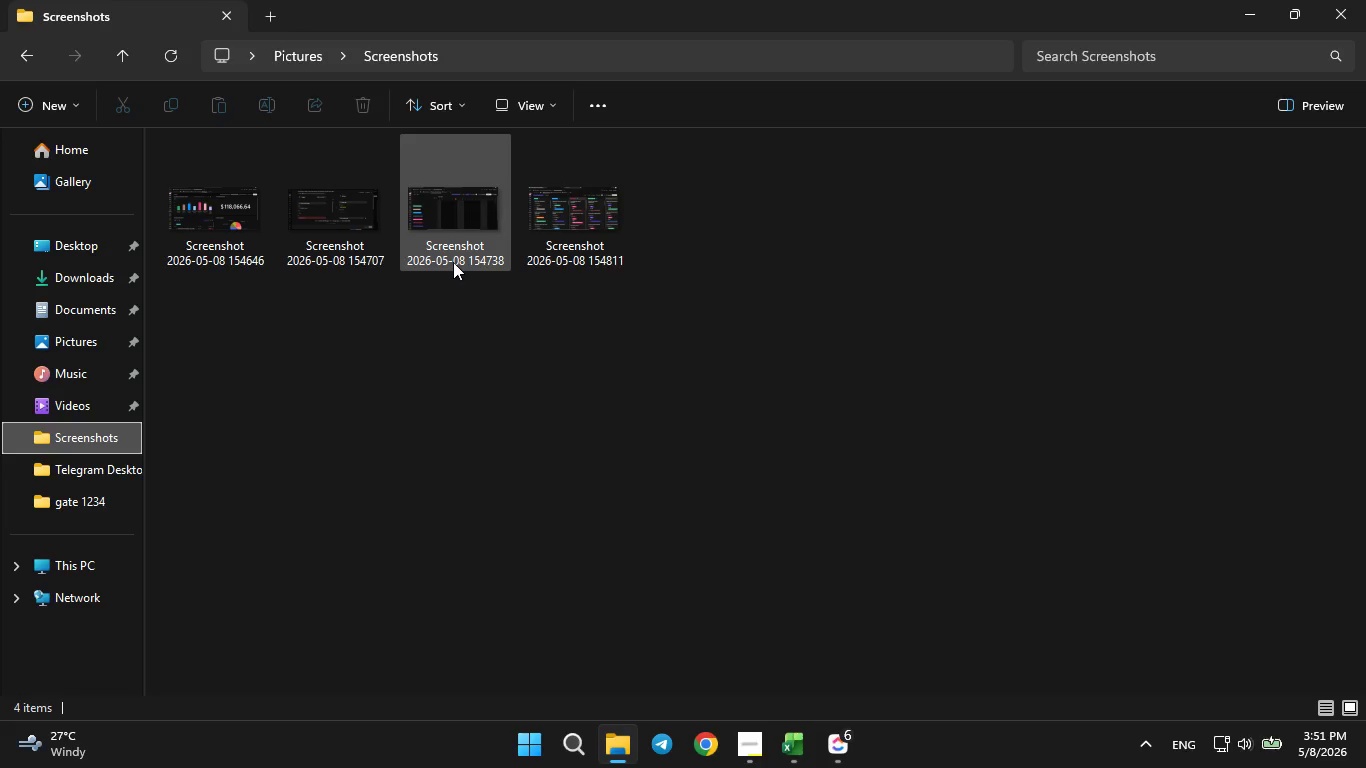 
left_click([1365, 0])
 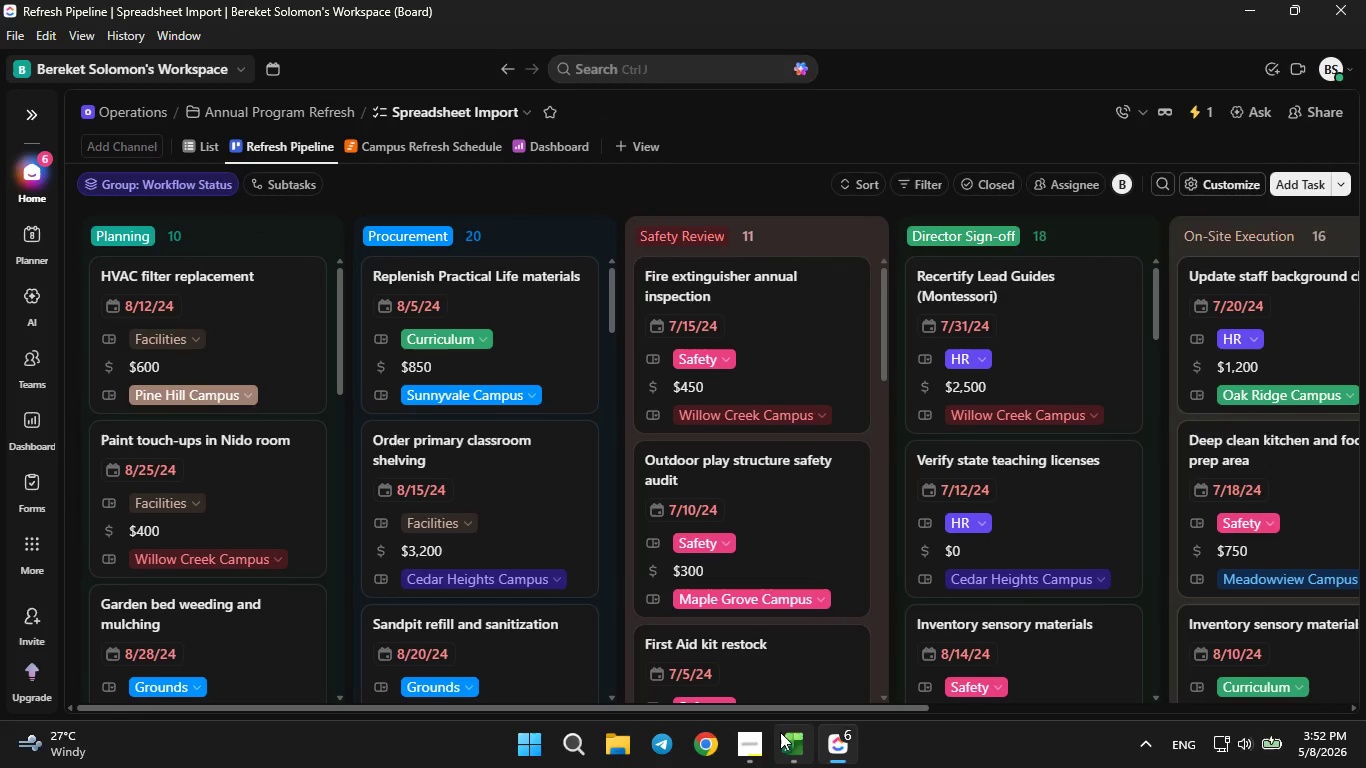 
left_click([755, 749])
 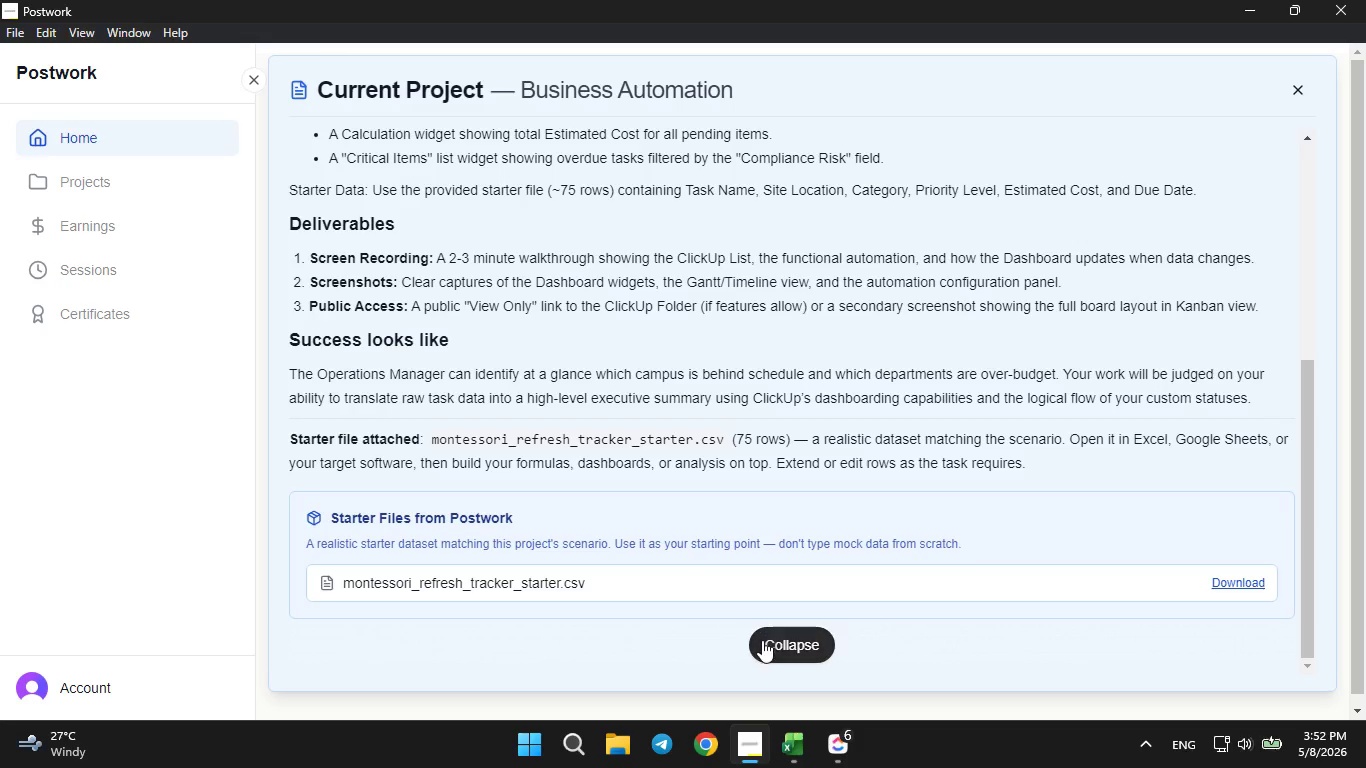 
wait(7.59)
 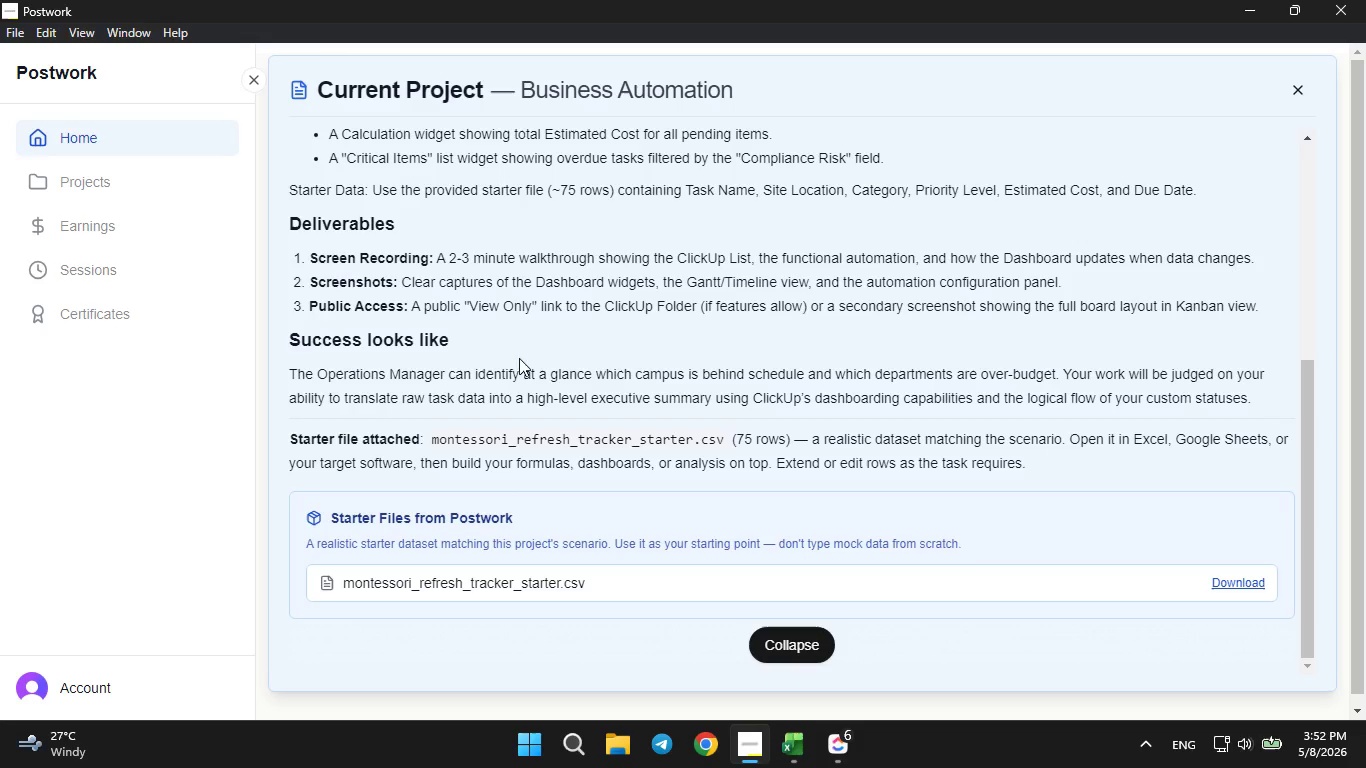 
left_click([1244, 17])
 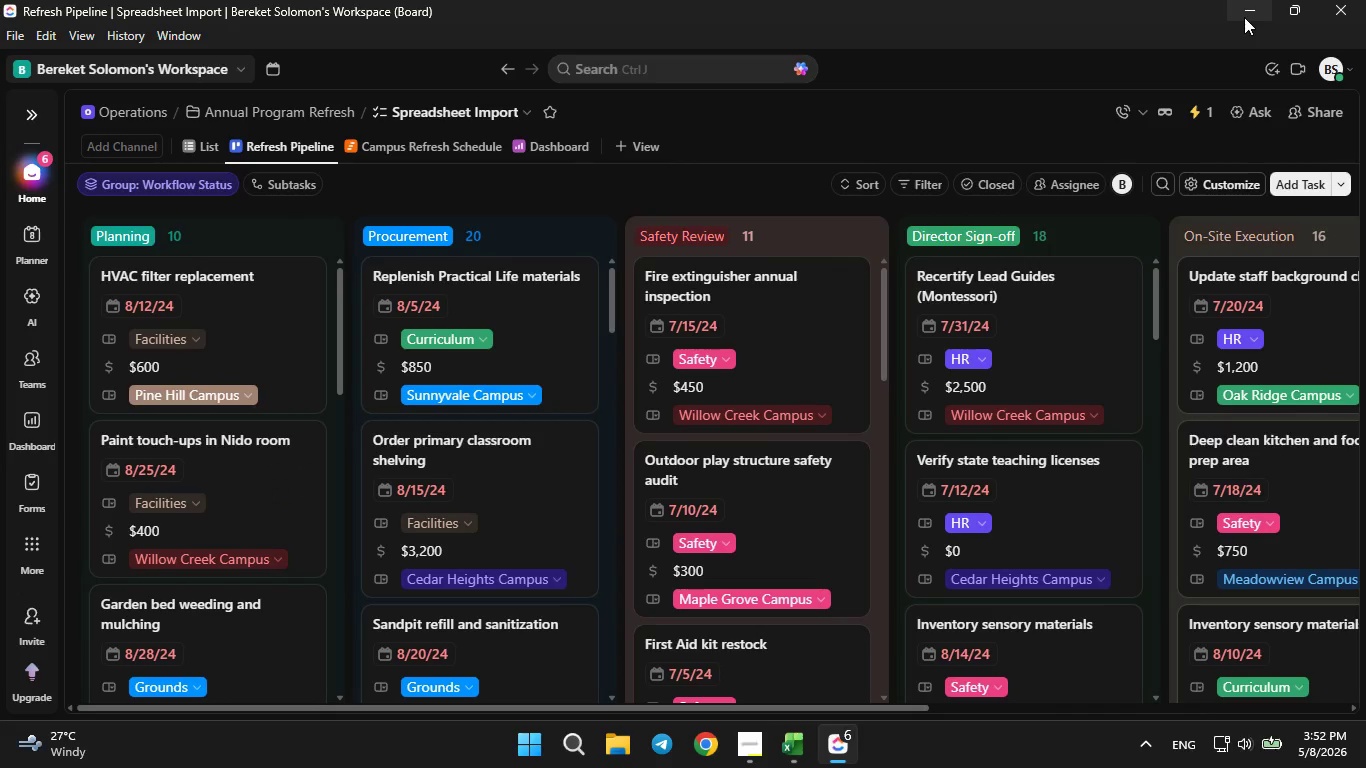 
left_click([1251, 3])
 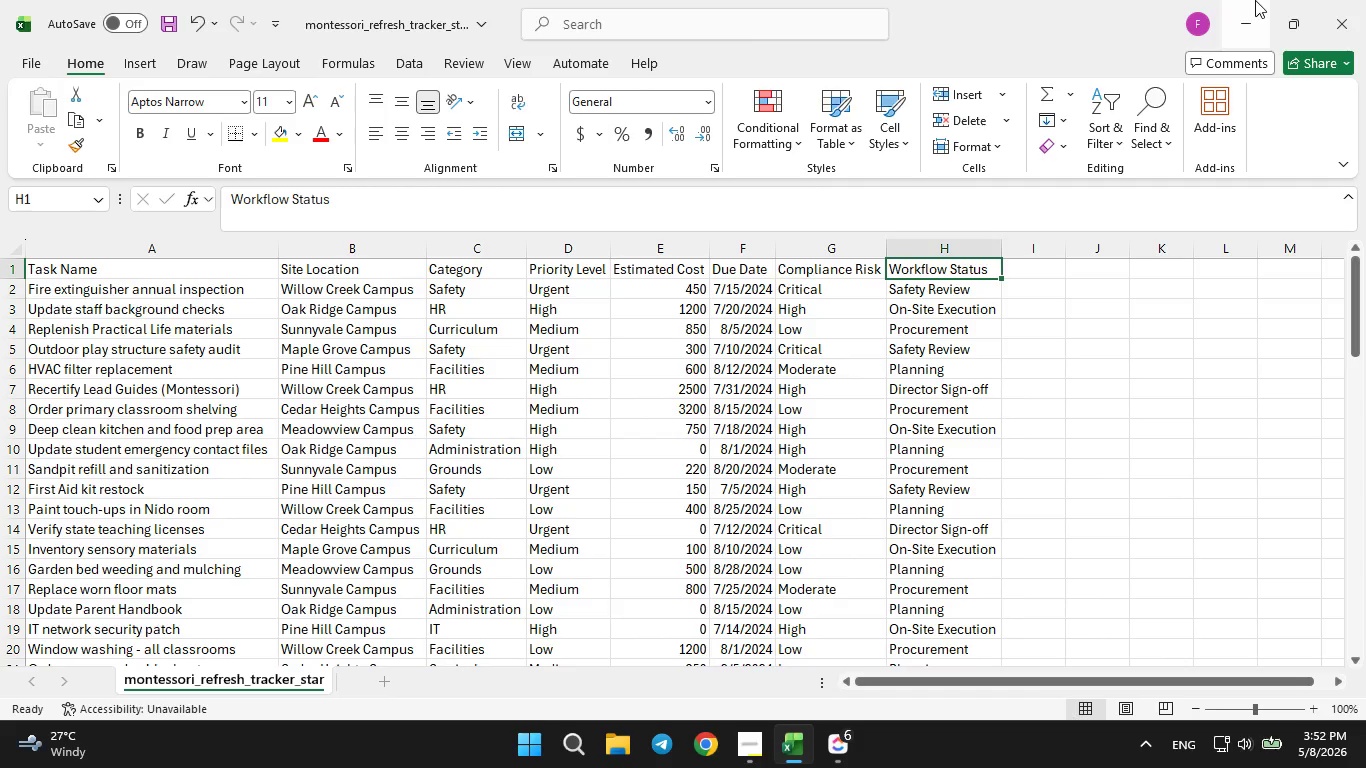 
left_click([1255, 0])
 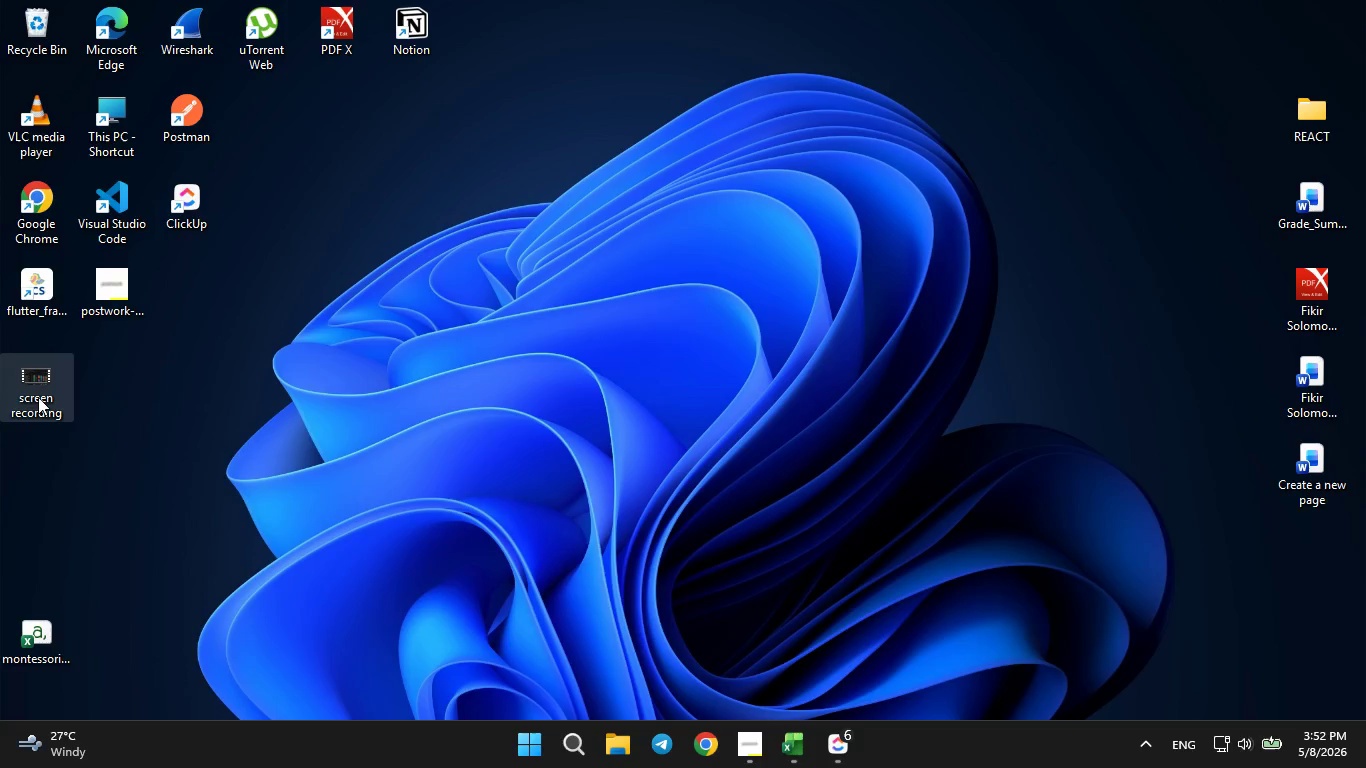 
right_click([38, 396])
 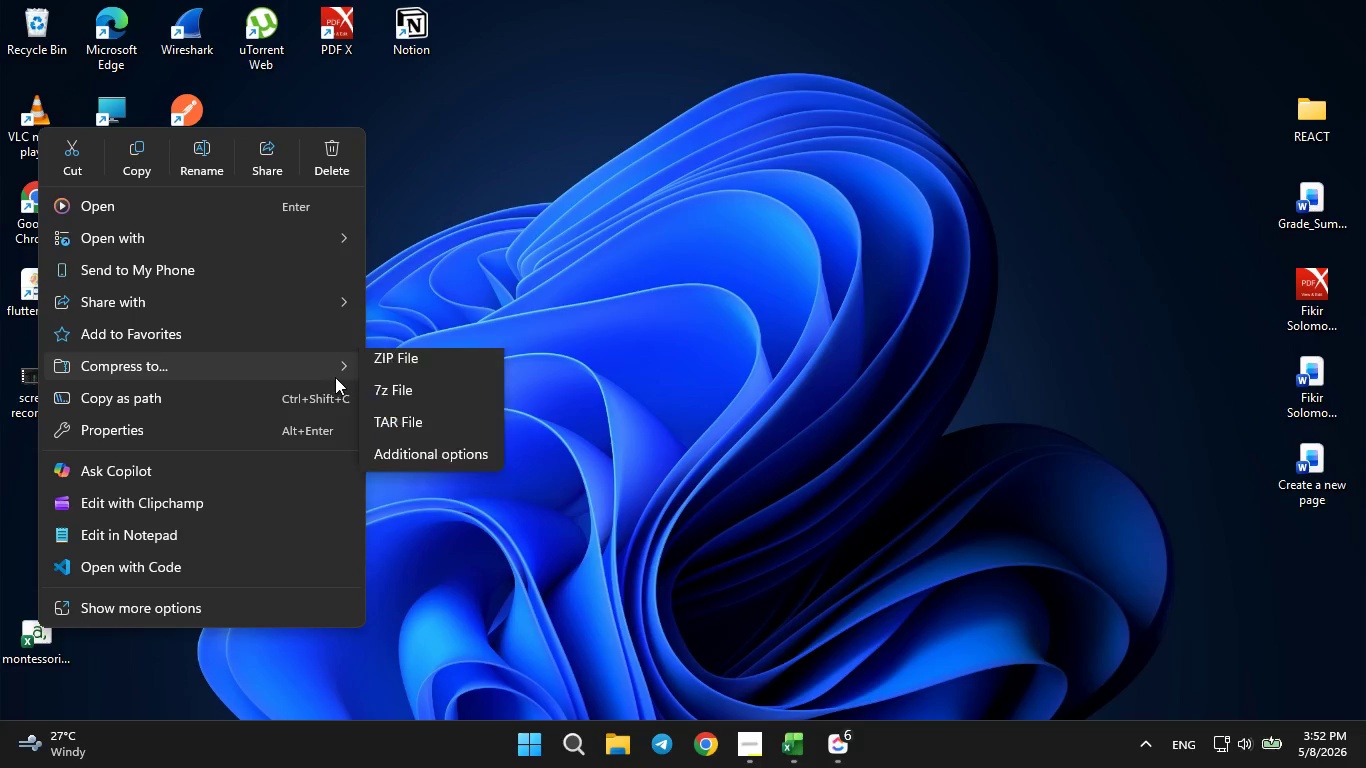 
left_click([402, 377])
 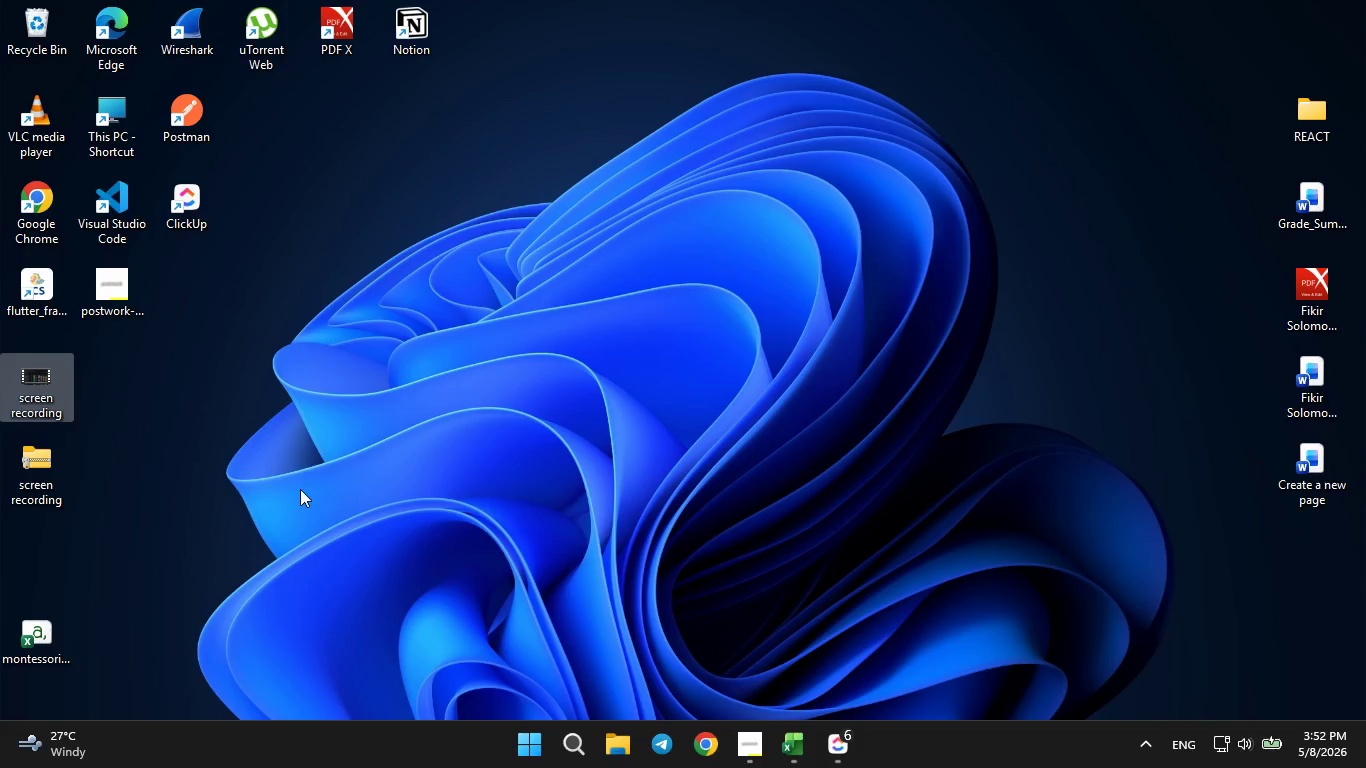 
left_click([300, 490])
 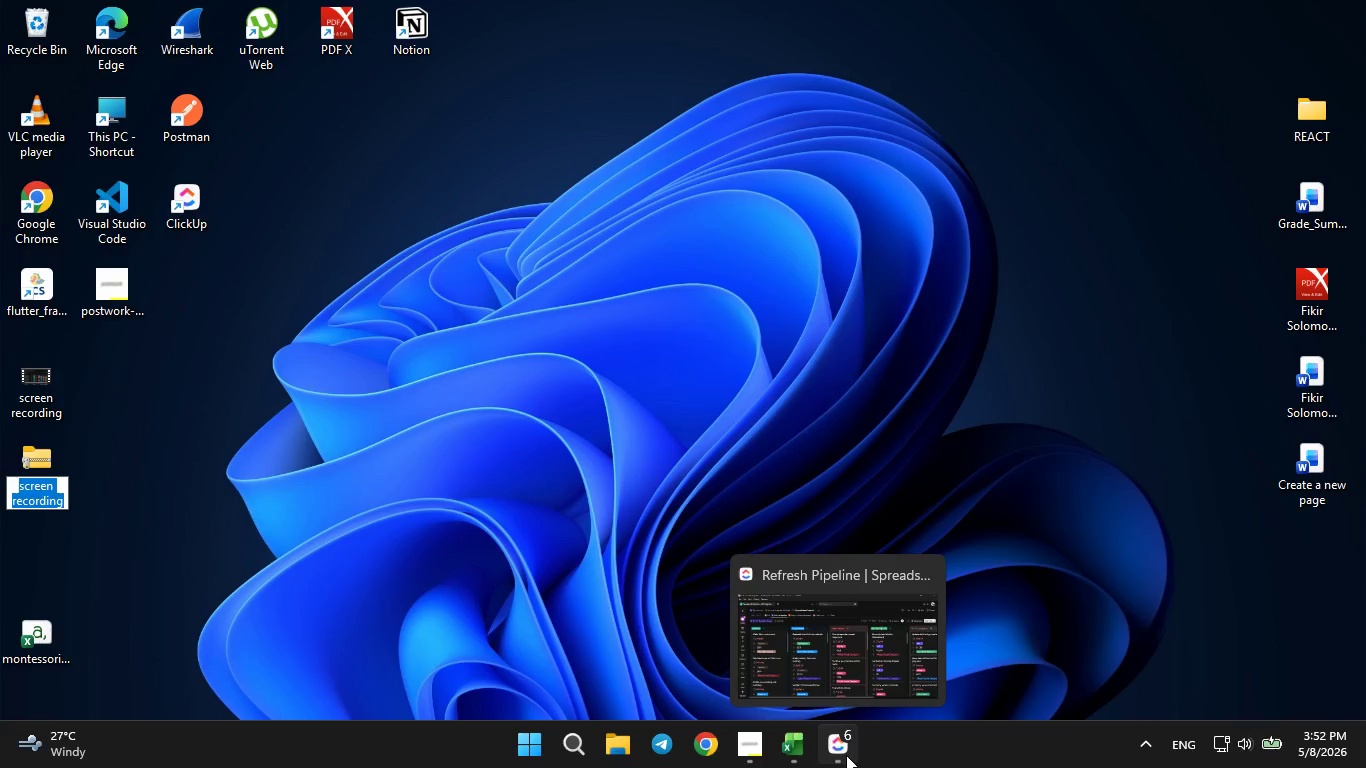 
double_click([840, 751])
 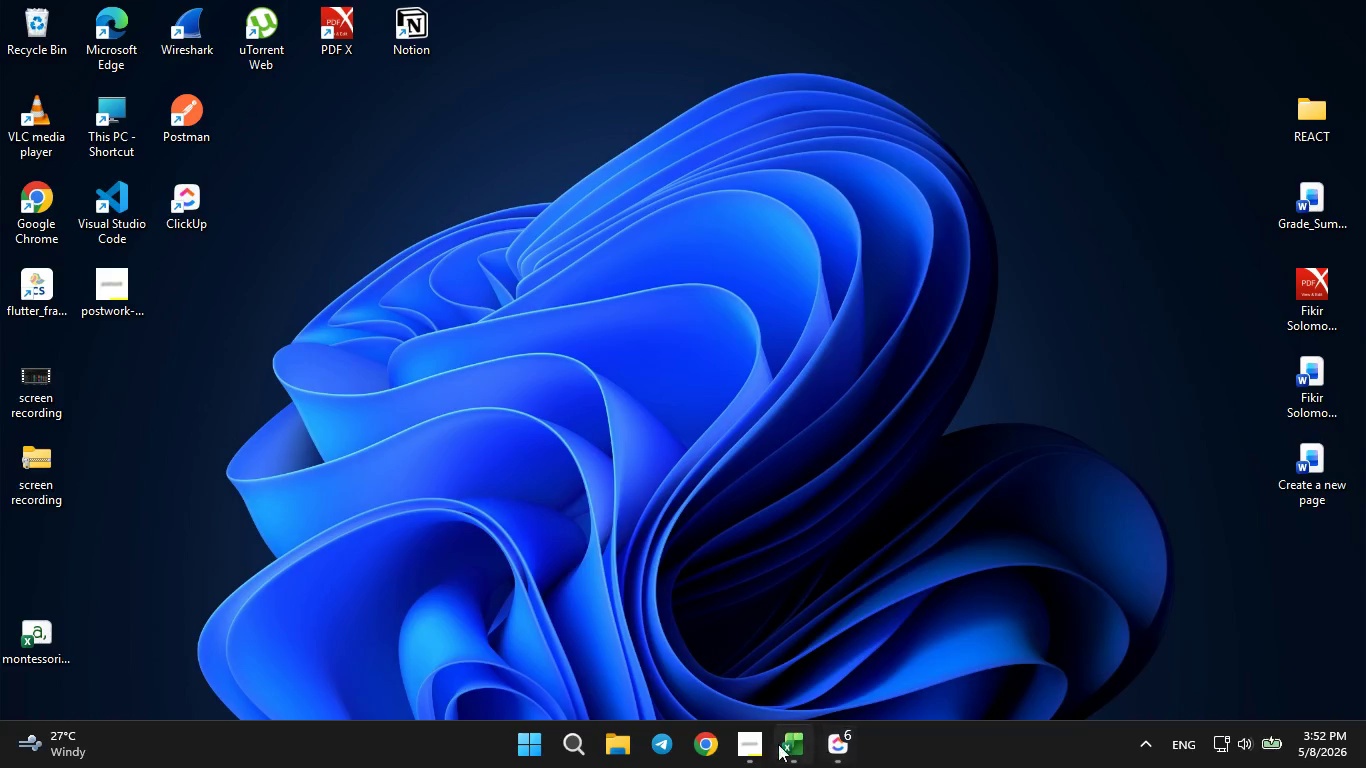 
left_click([744, 748])